 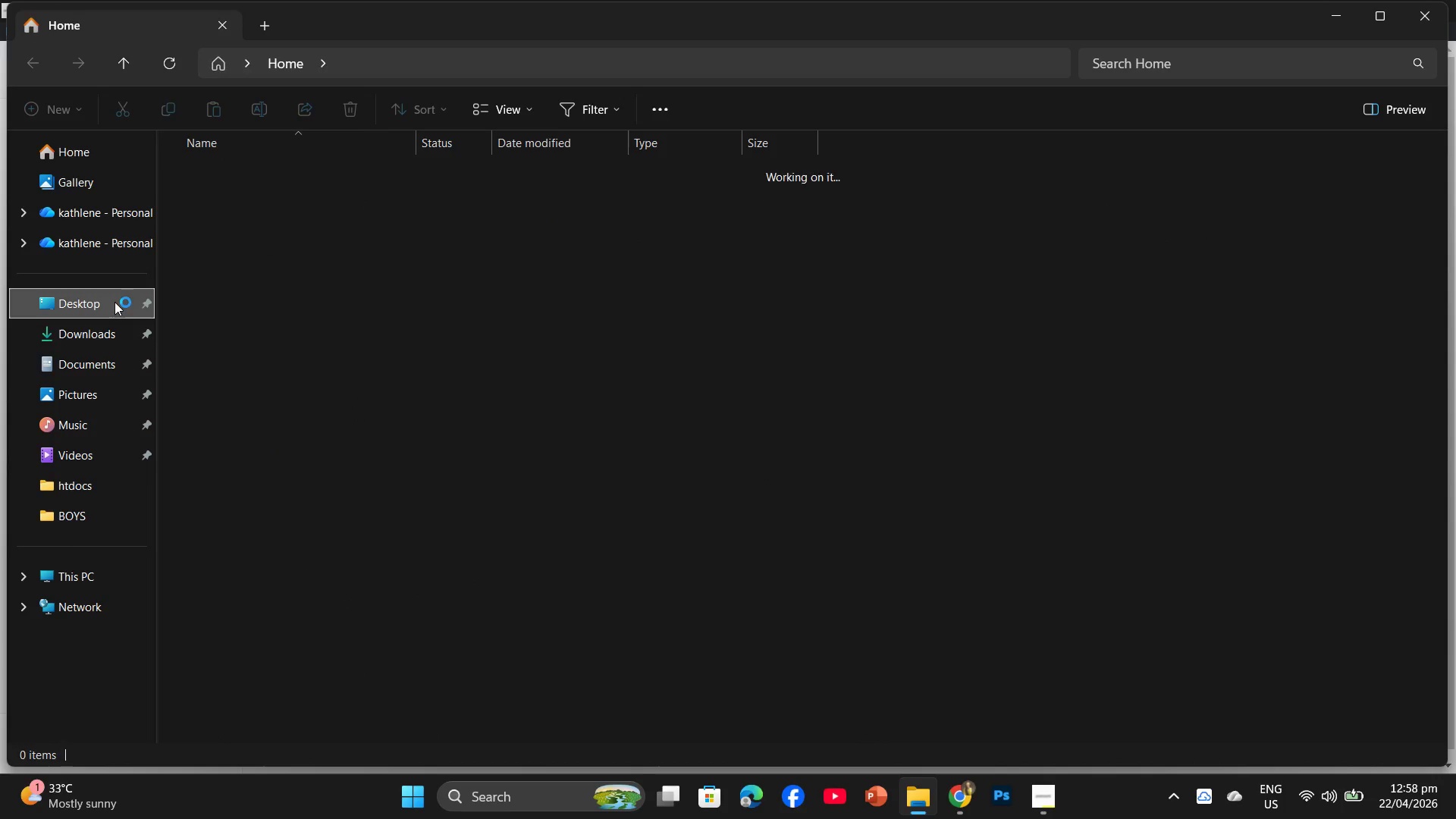 
left_click([86, 338])
 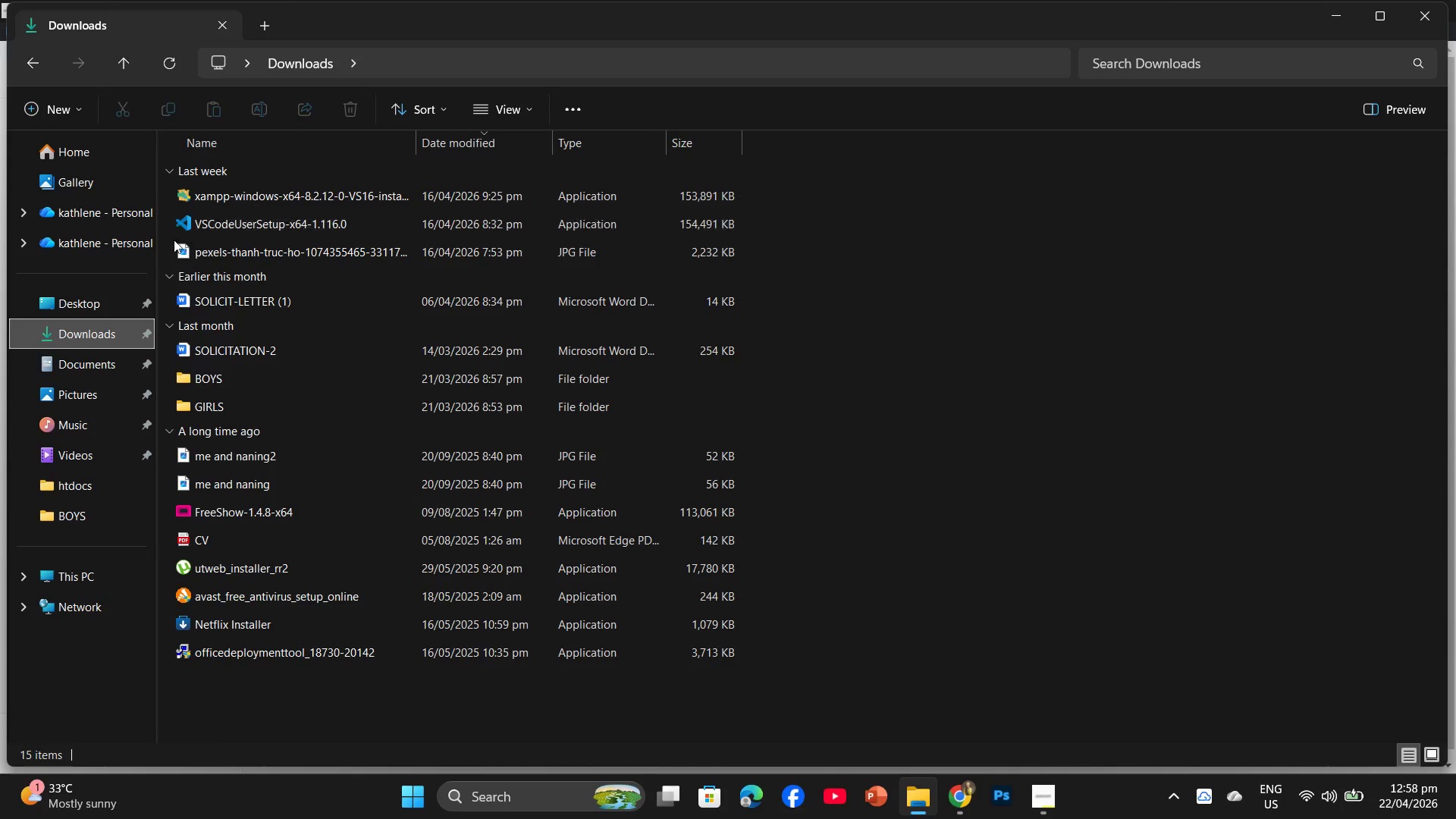 
left_click([103, 307])
 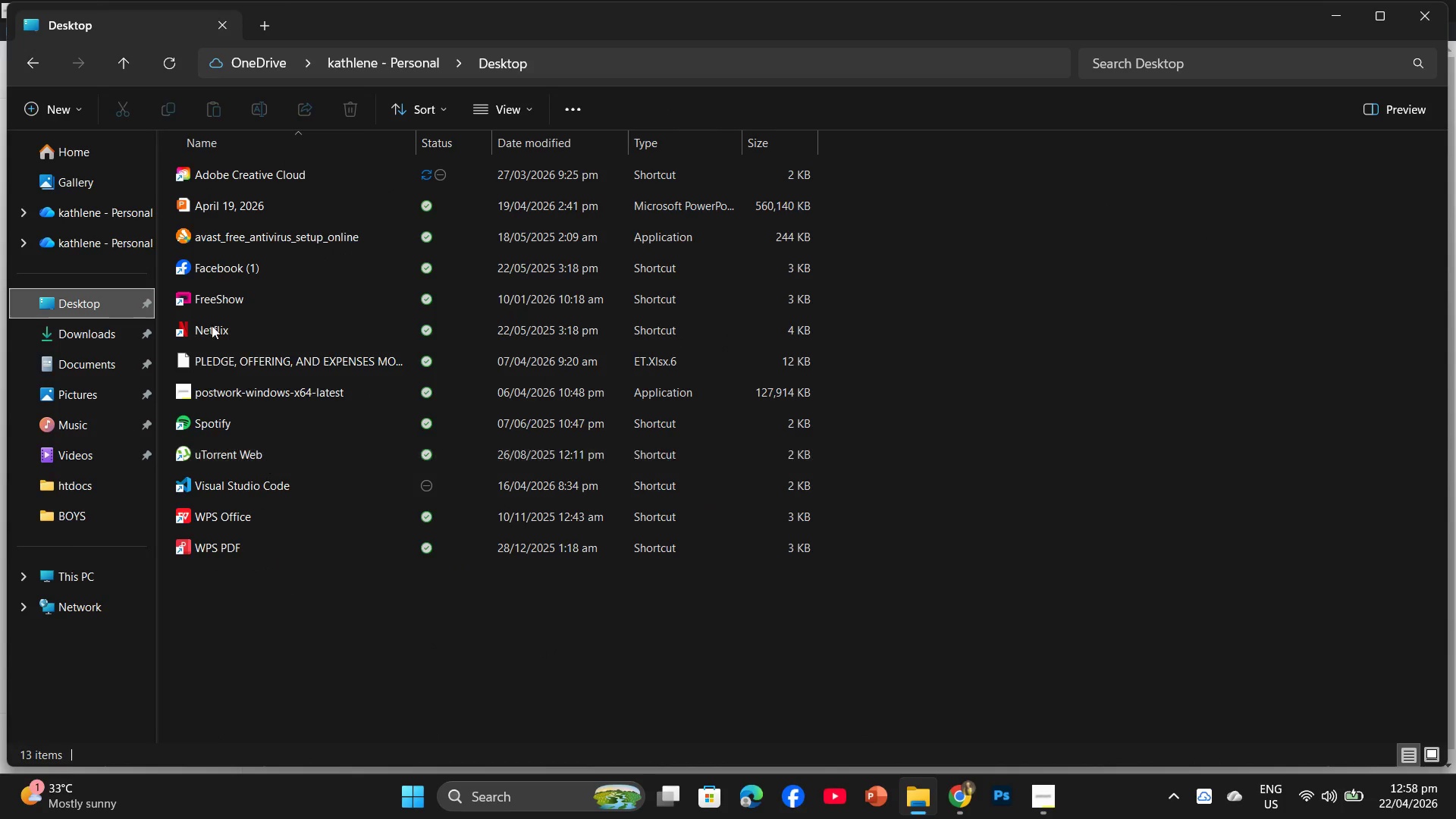 
left_click([49, 109])
 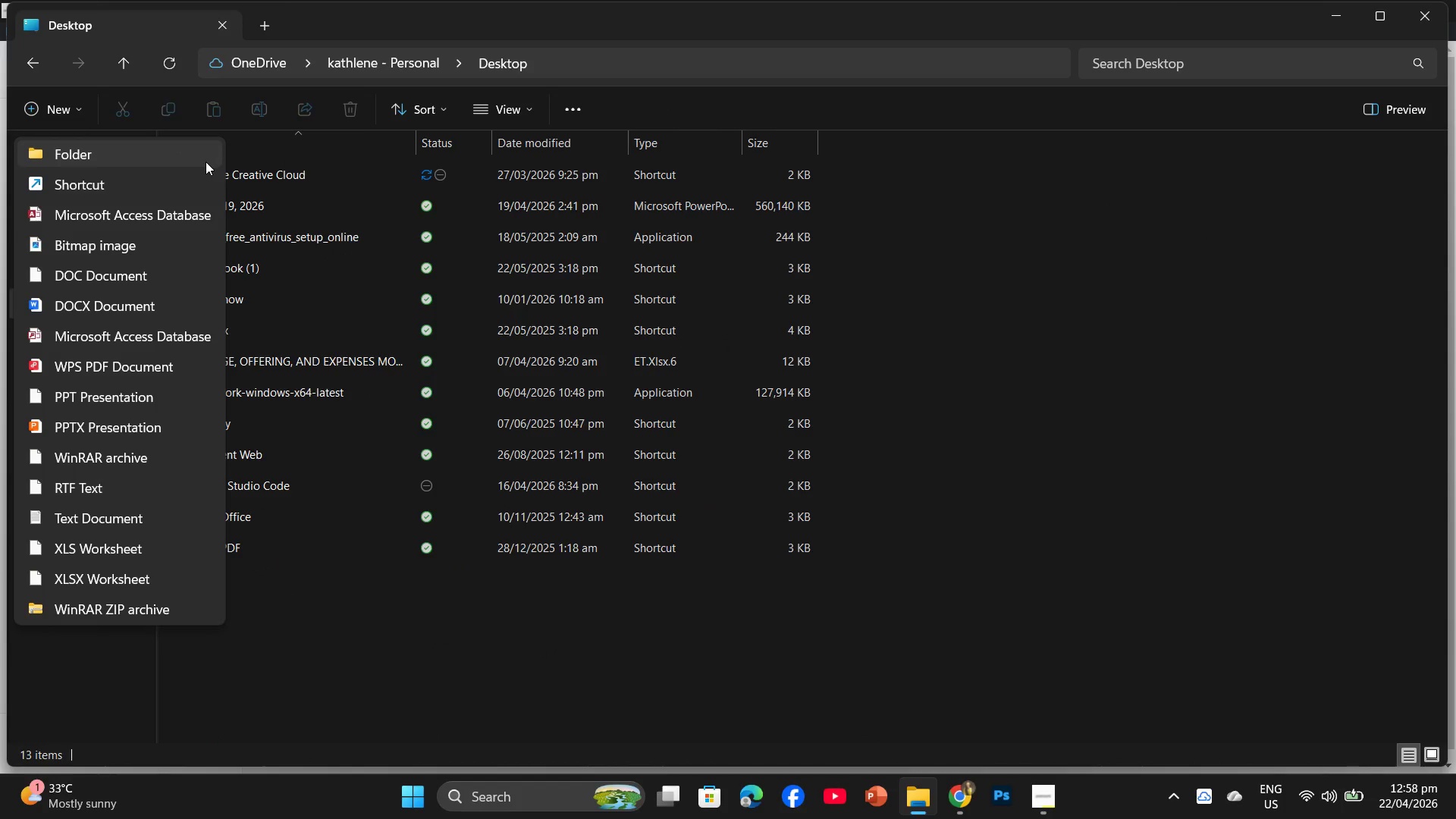 
left_click([127, 152])
 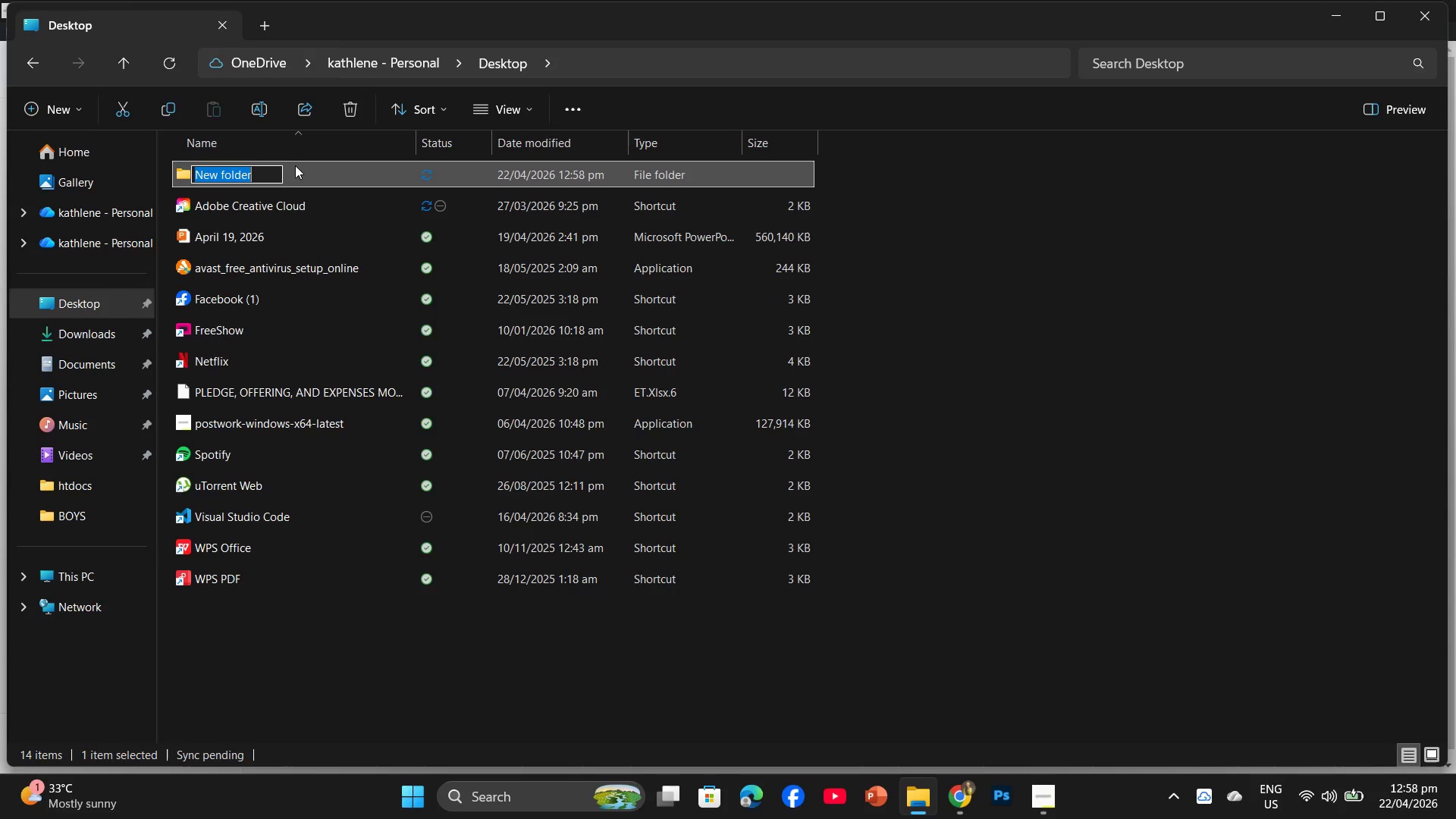 
double_click([304, 170])
 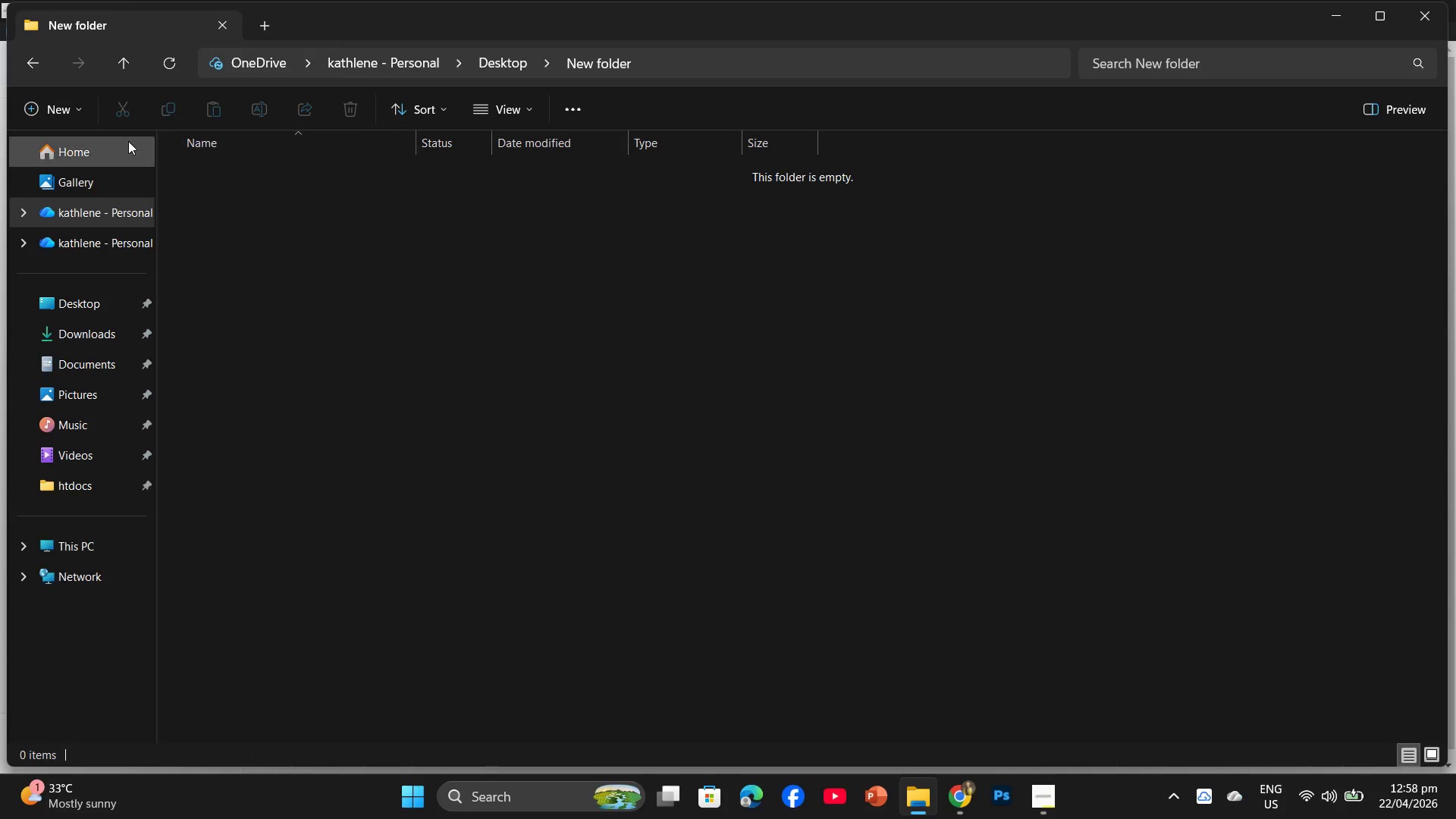 
left_click([52, 107])
 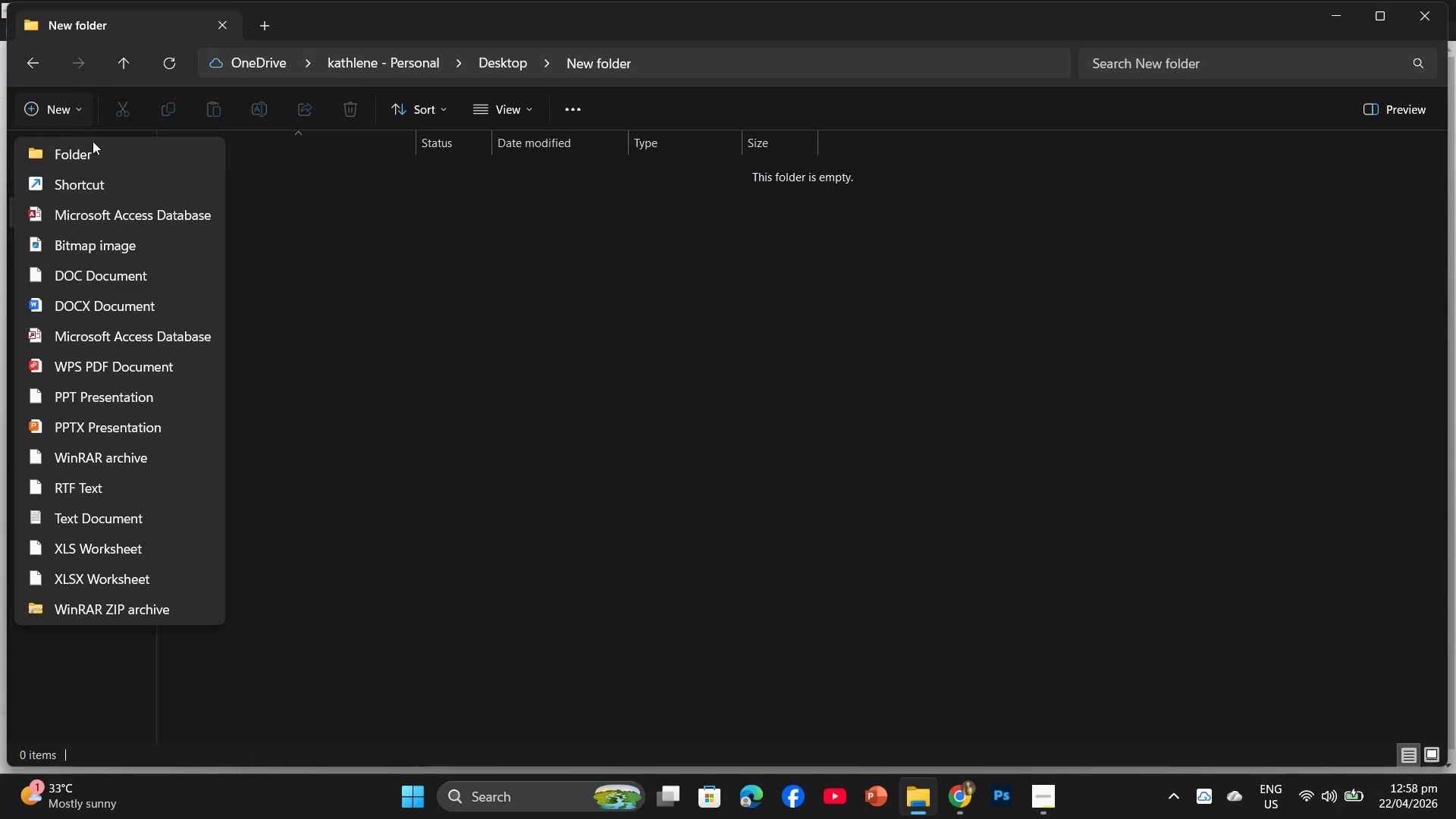 
left_click([96, 141])
 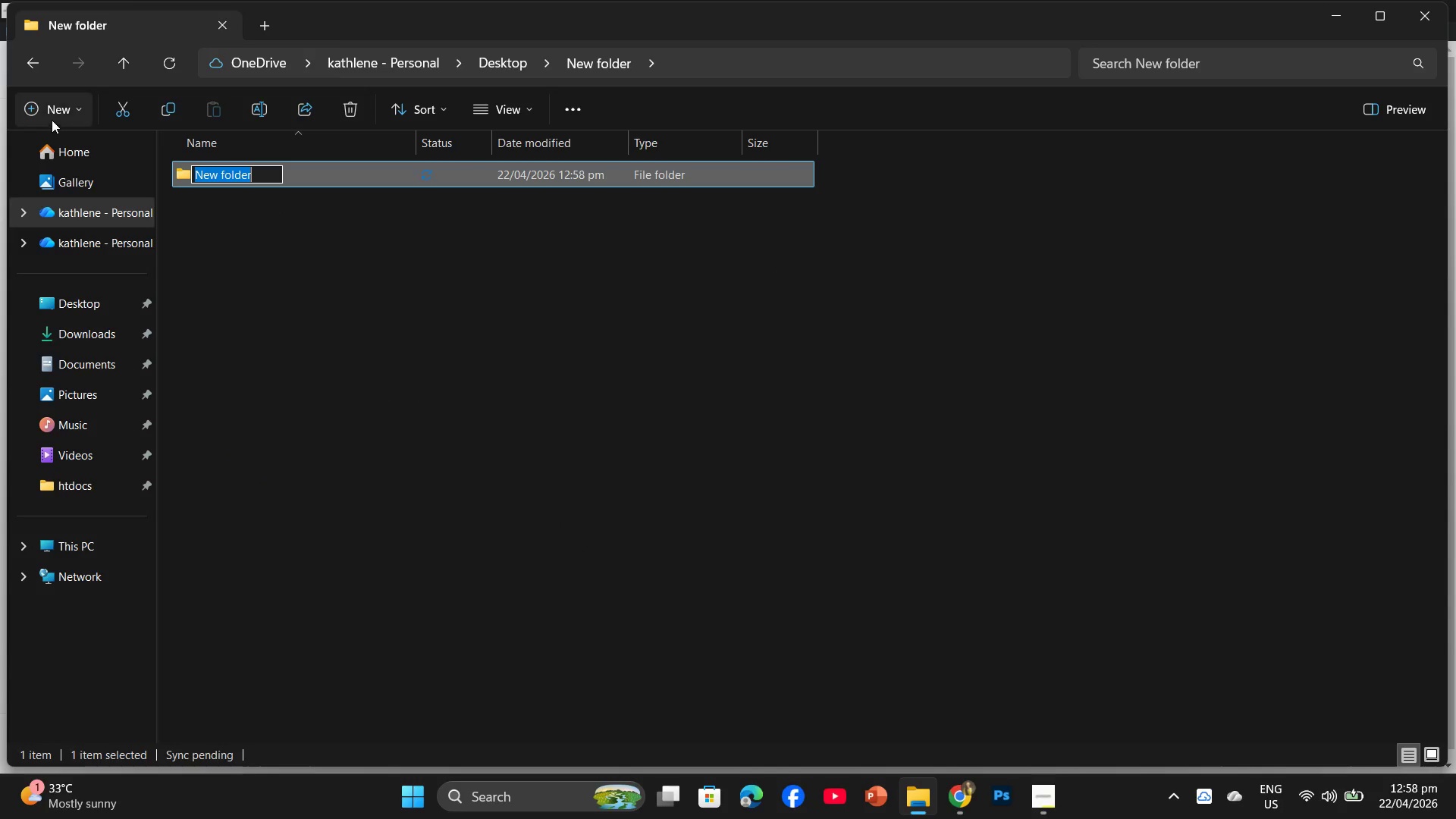 
left_click([49, 112])
 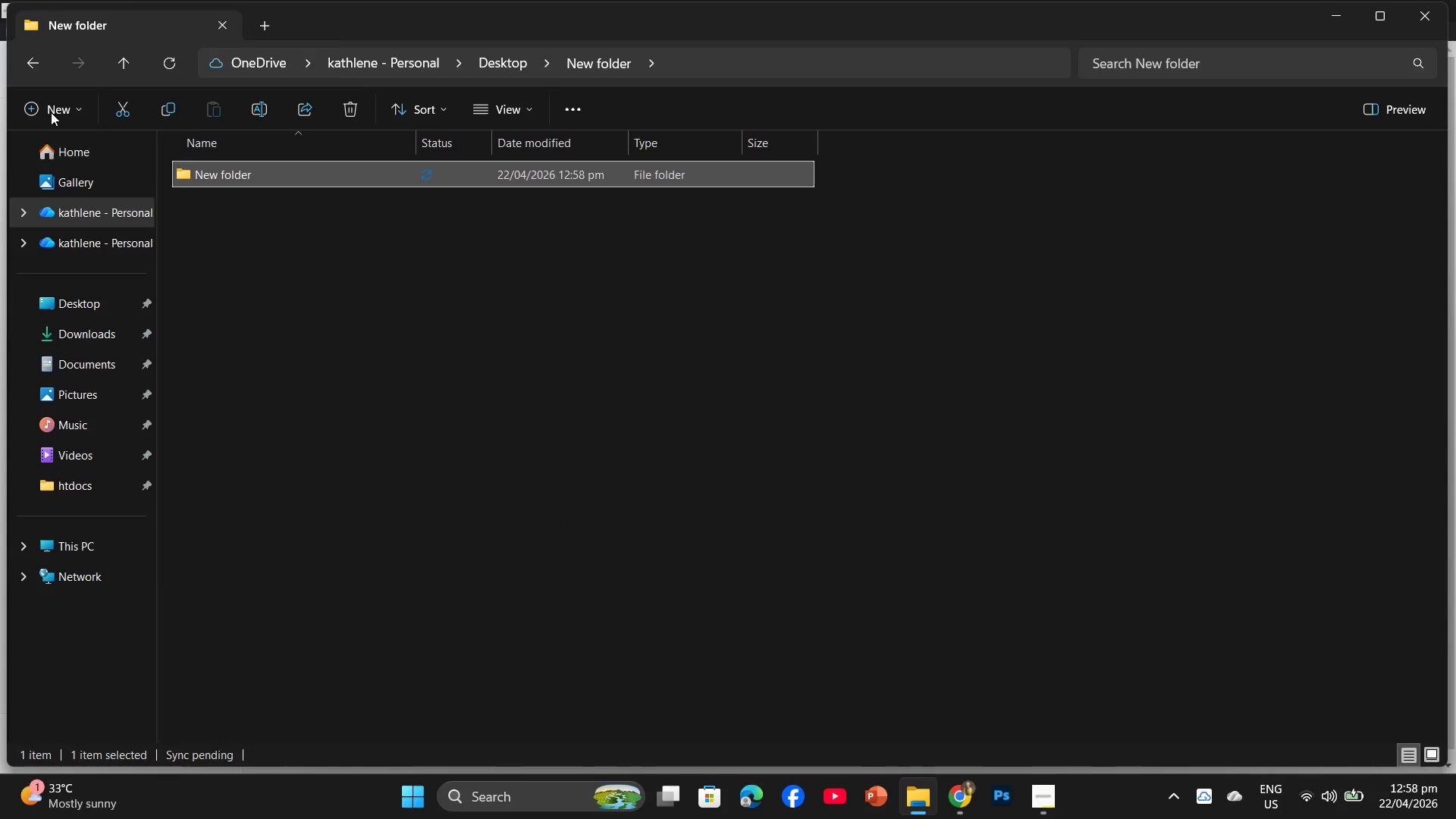 
left_click([36, 107])
 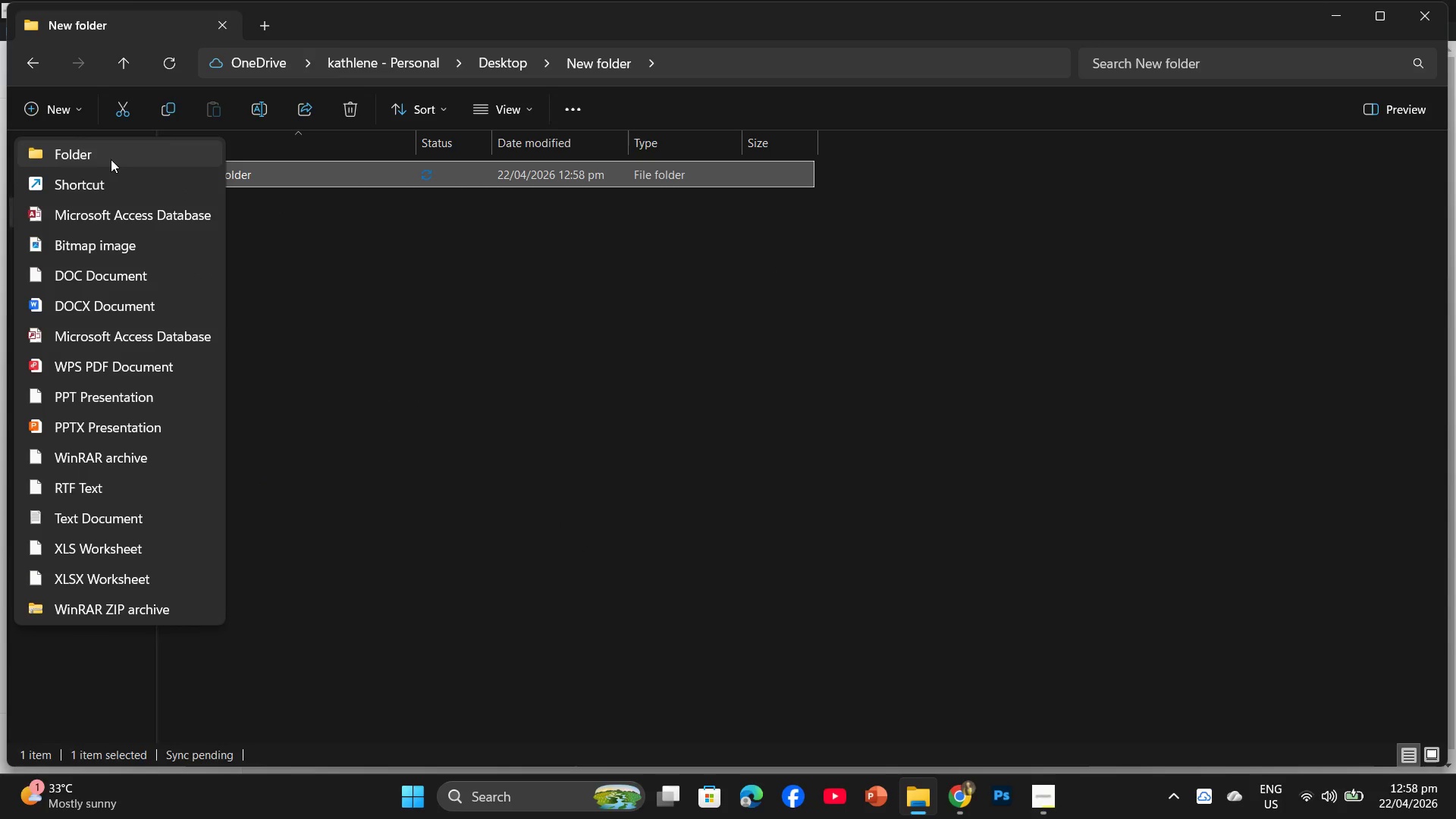 
left_click([111, 159])
 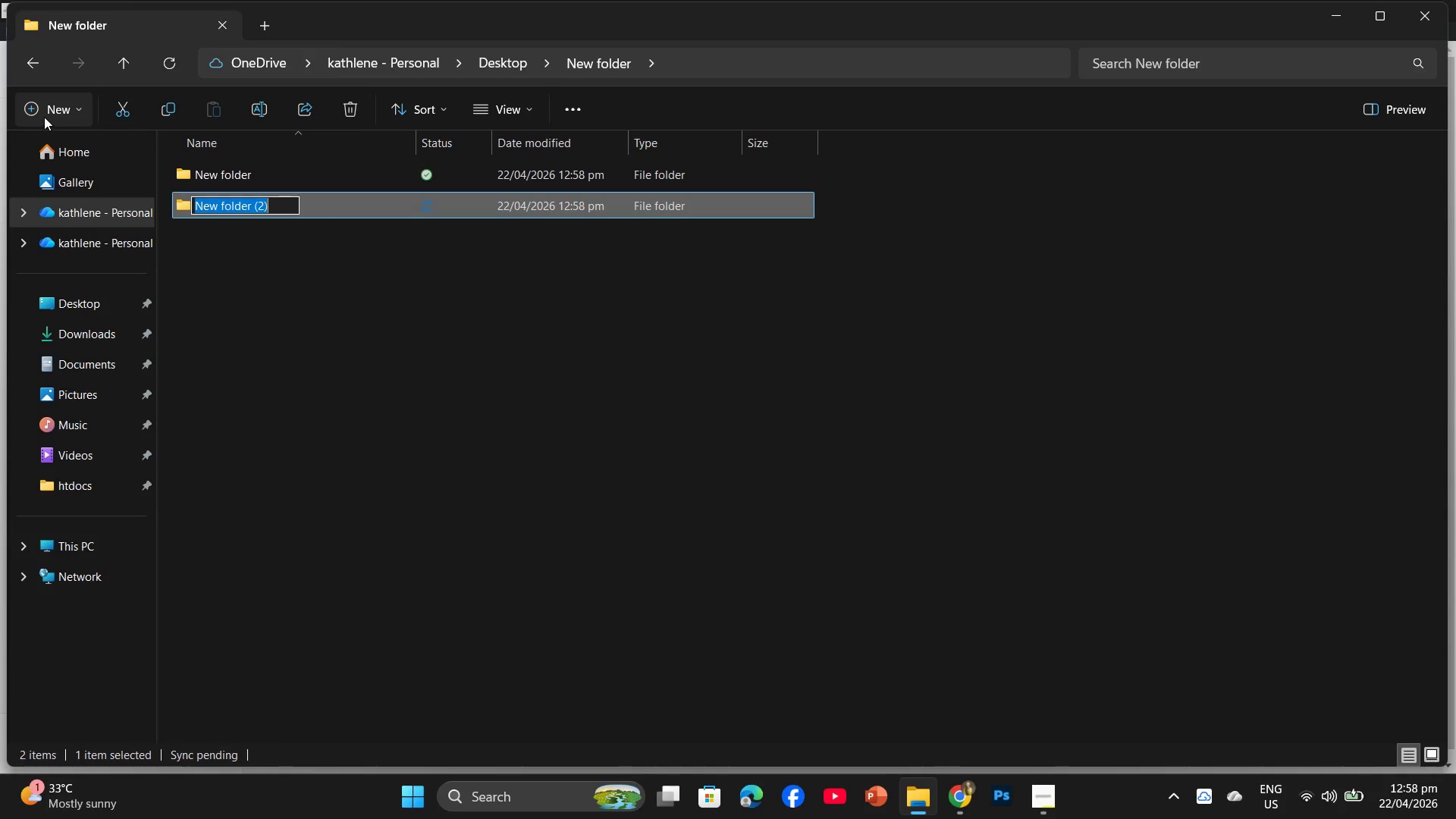 
left_click([24, 105])
 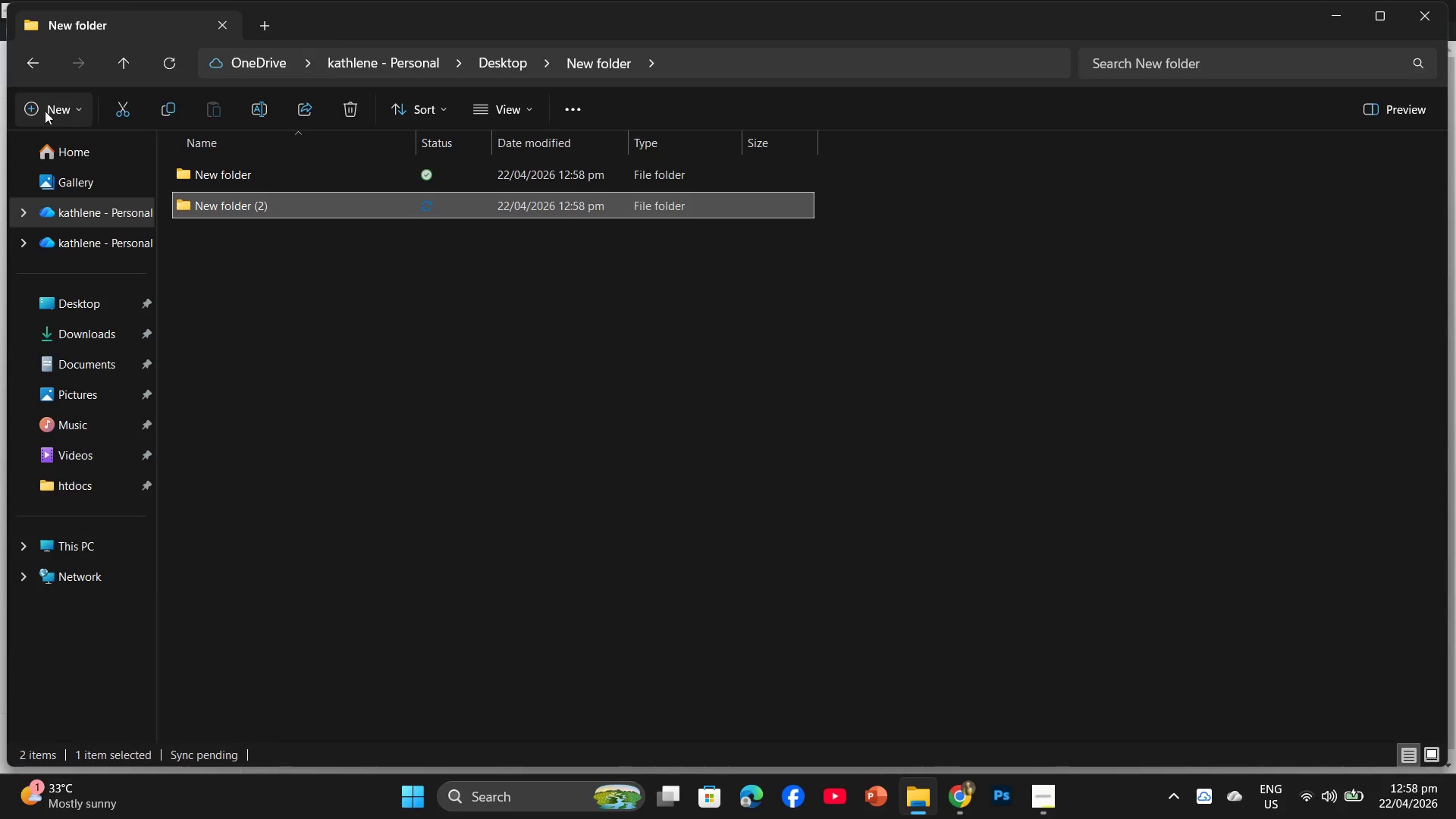 
left_click([32, 102])
 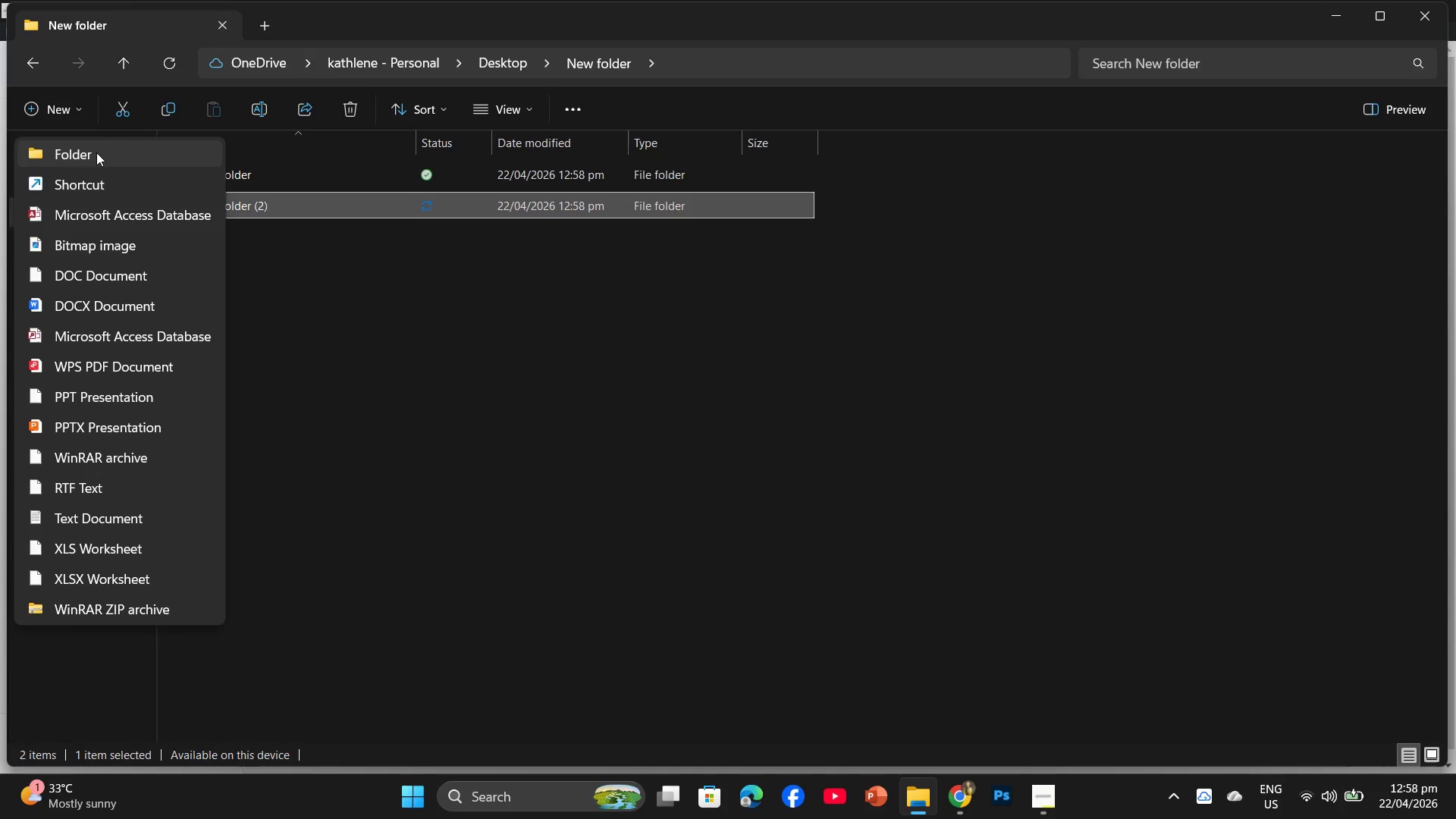 
left_click([96, 152])
 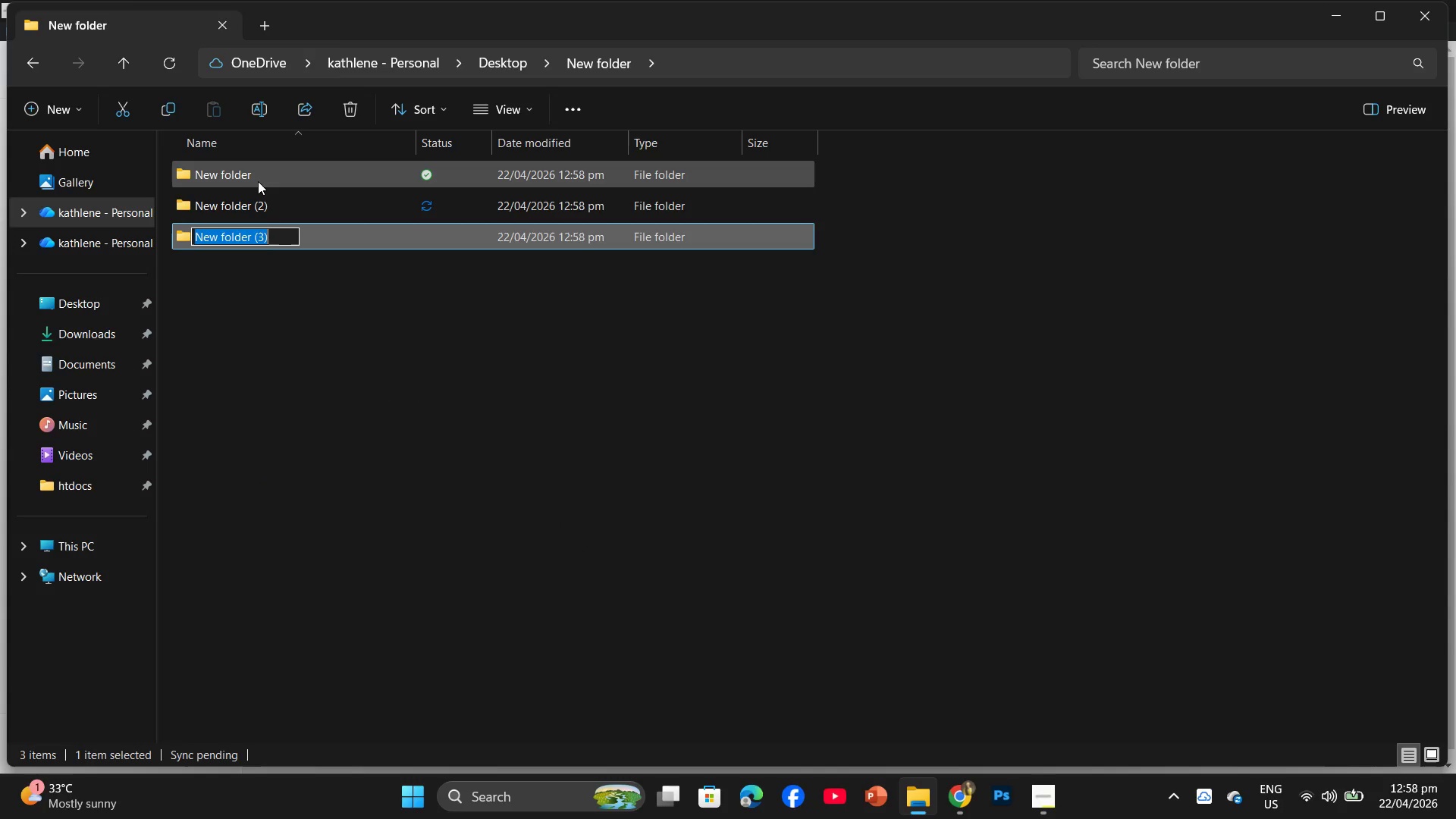 
left_click([259, 173])
 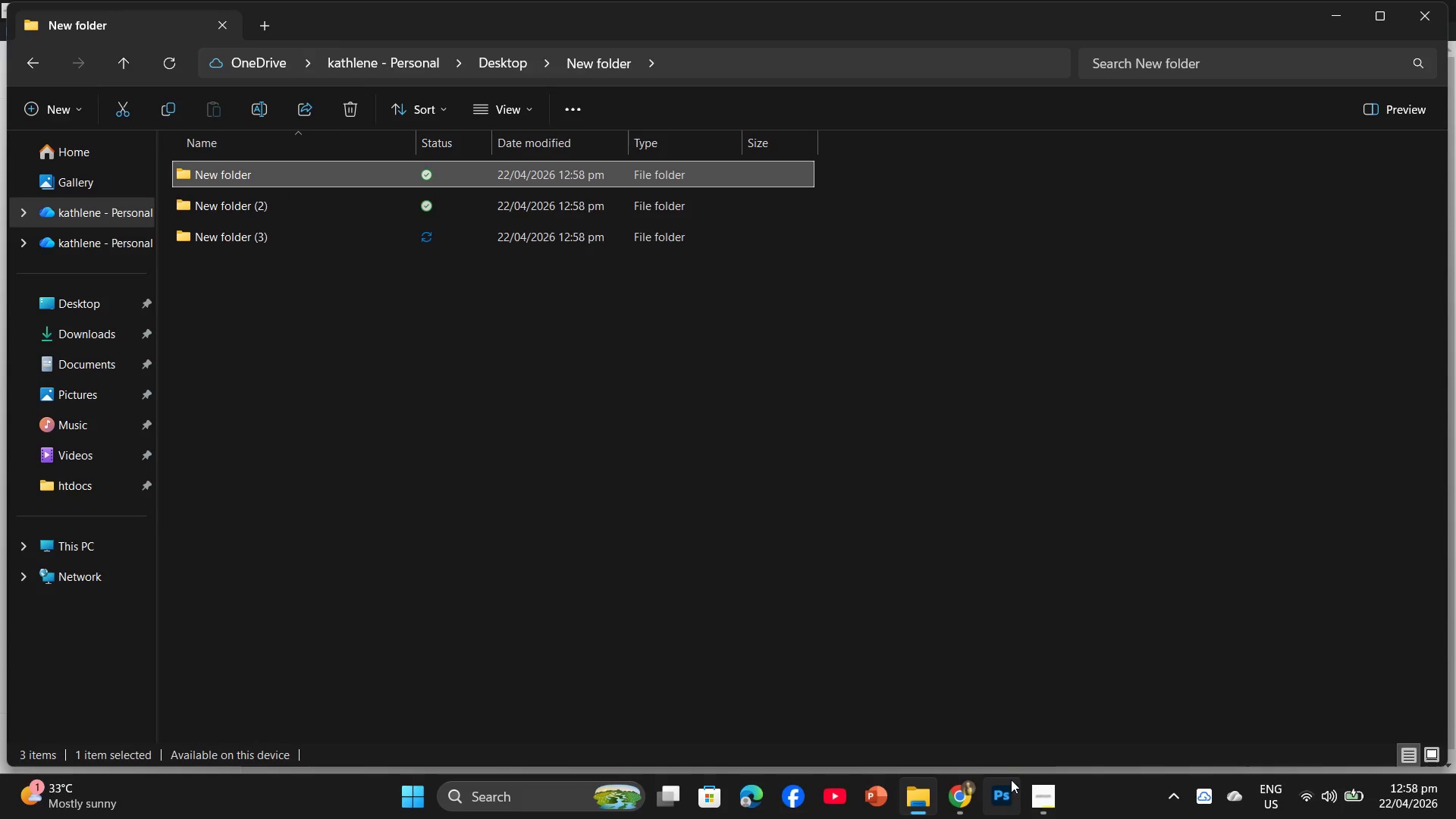 
left_click([1040, 798])